 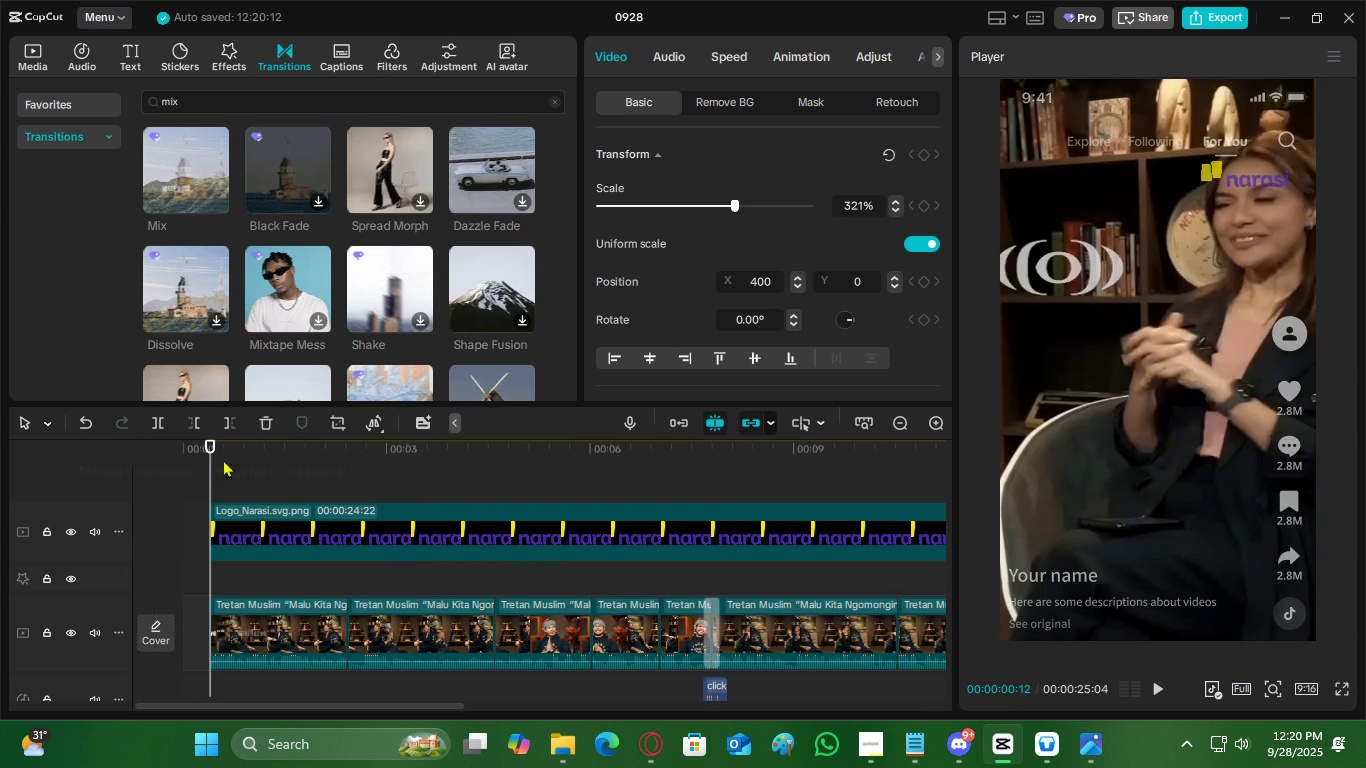 
key(Space)
 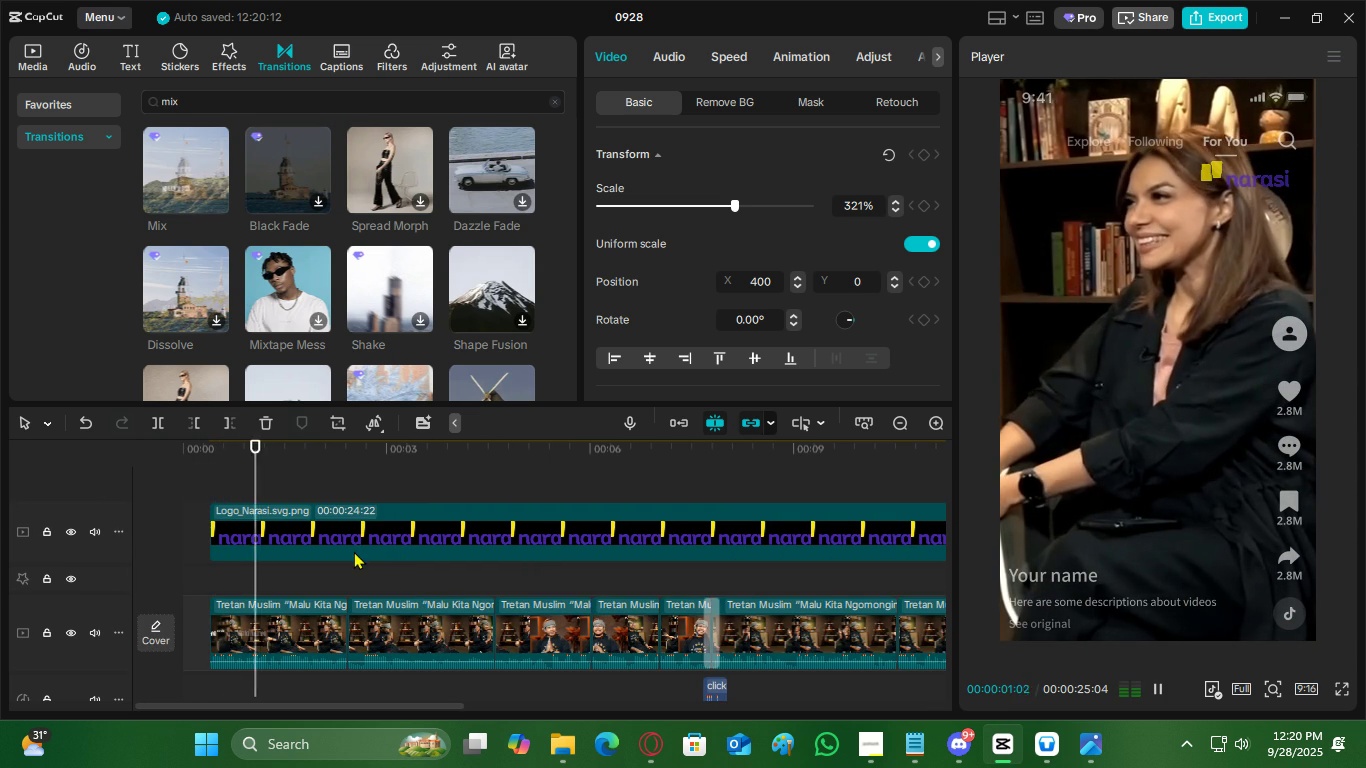 
key(Space)
 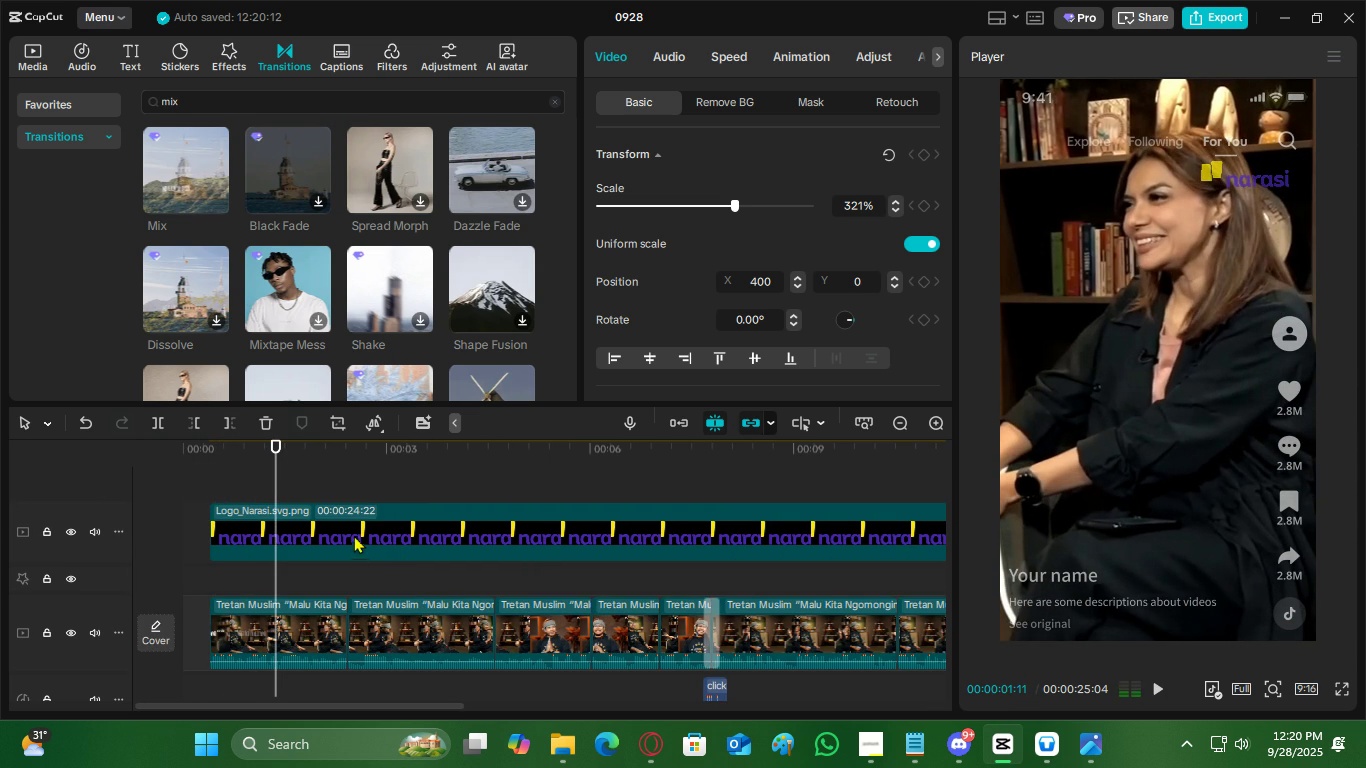 
key(Control+ControlLeft)
 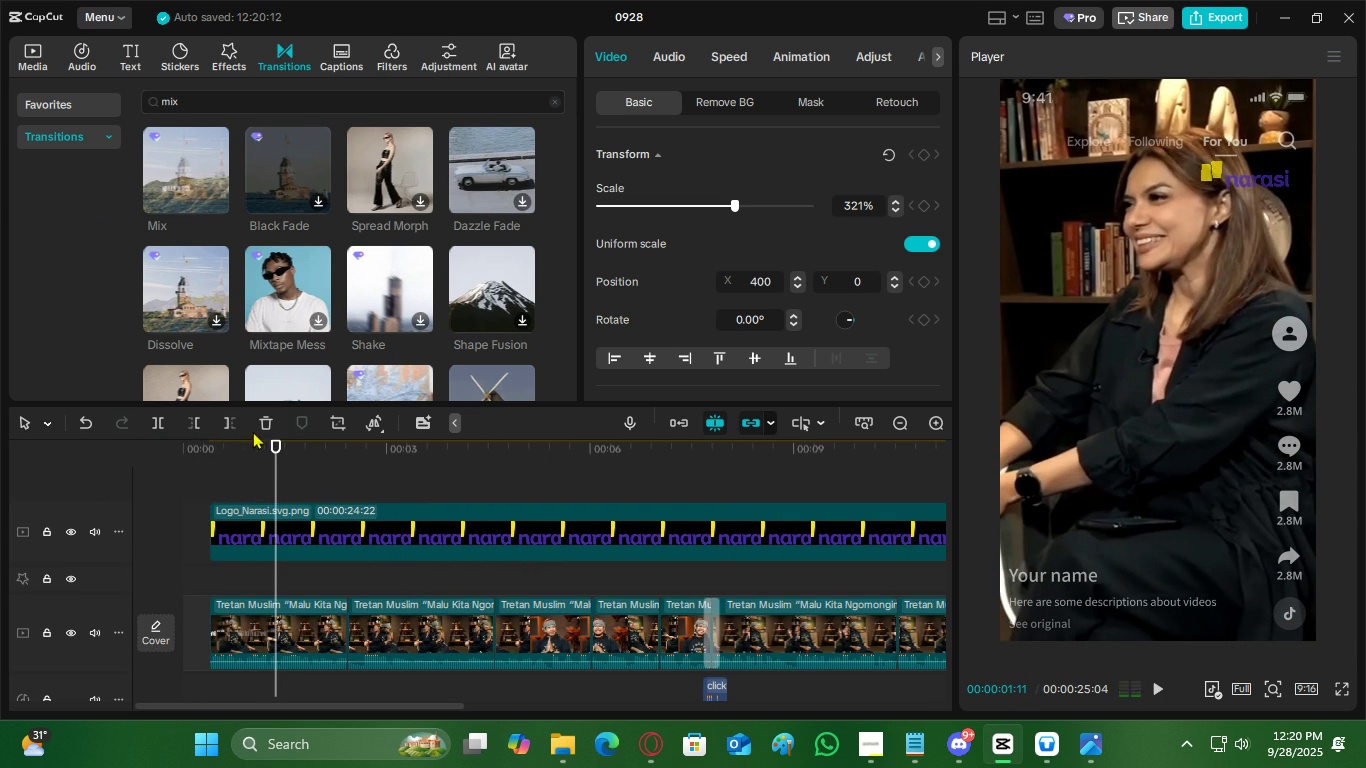 
key(Control+S)